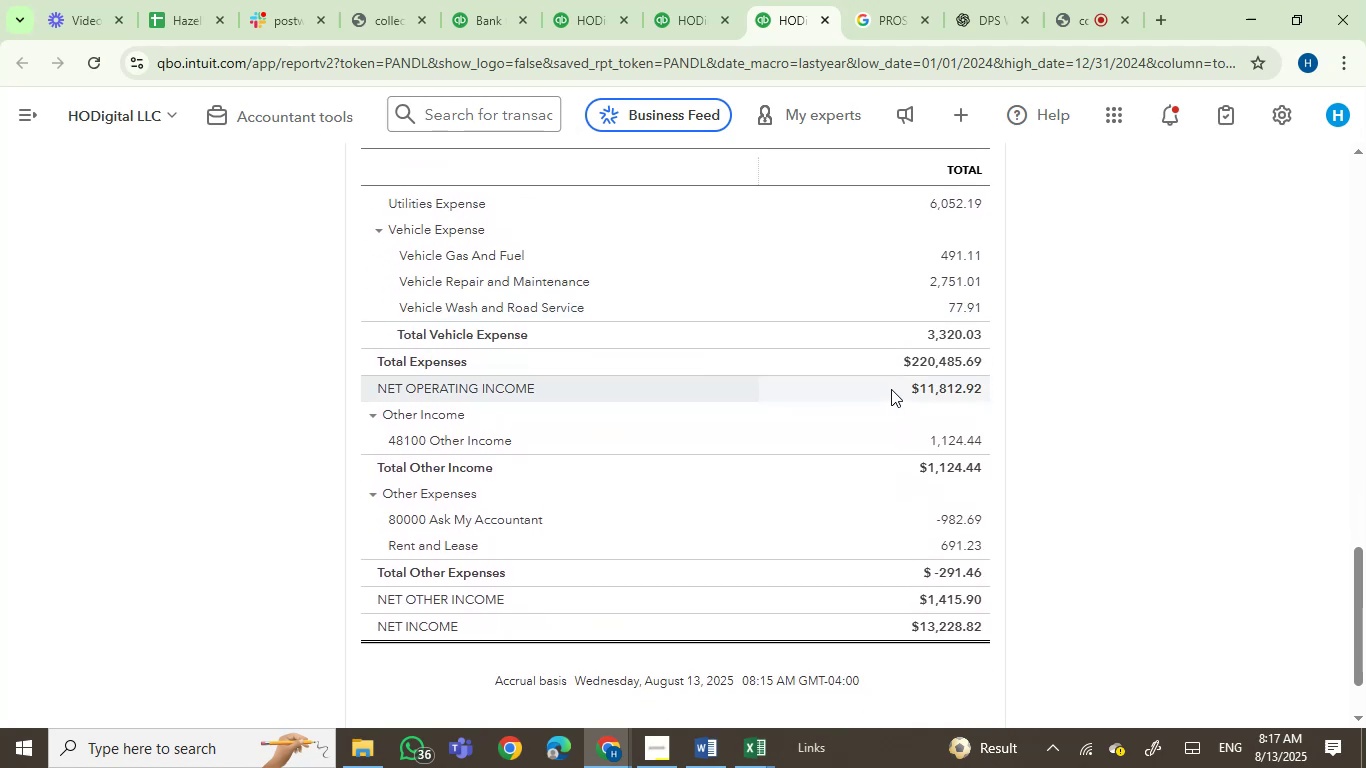 
left_click([602, 0])
 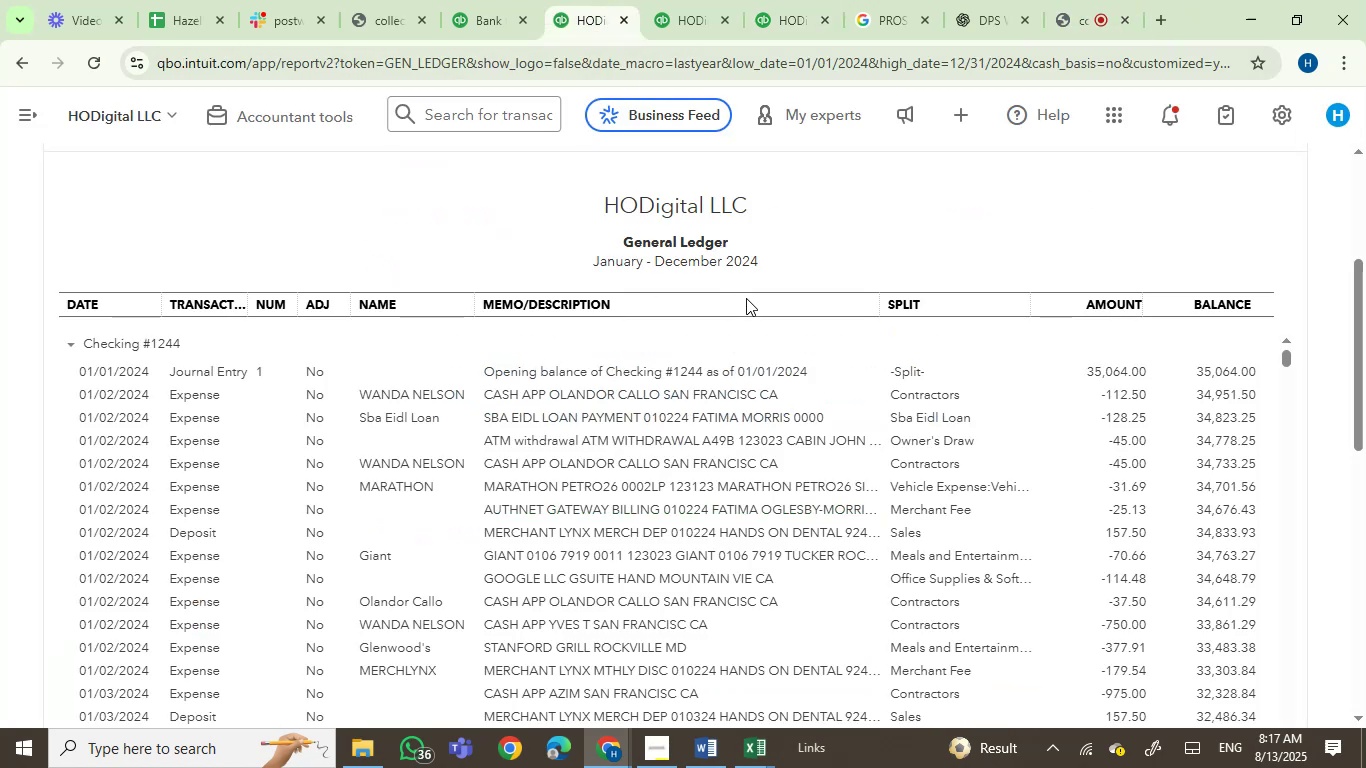 
scroll: coordinate [812, 242], scroll_direction: down, amount: 1.0
 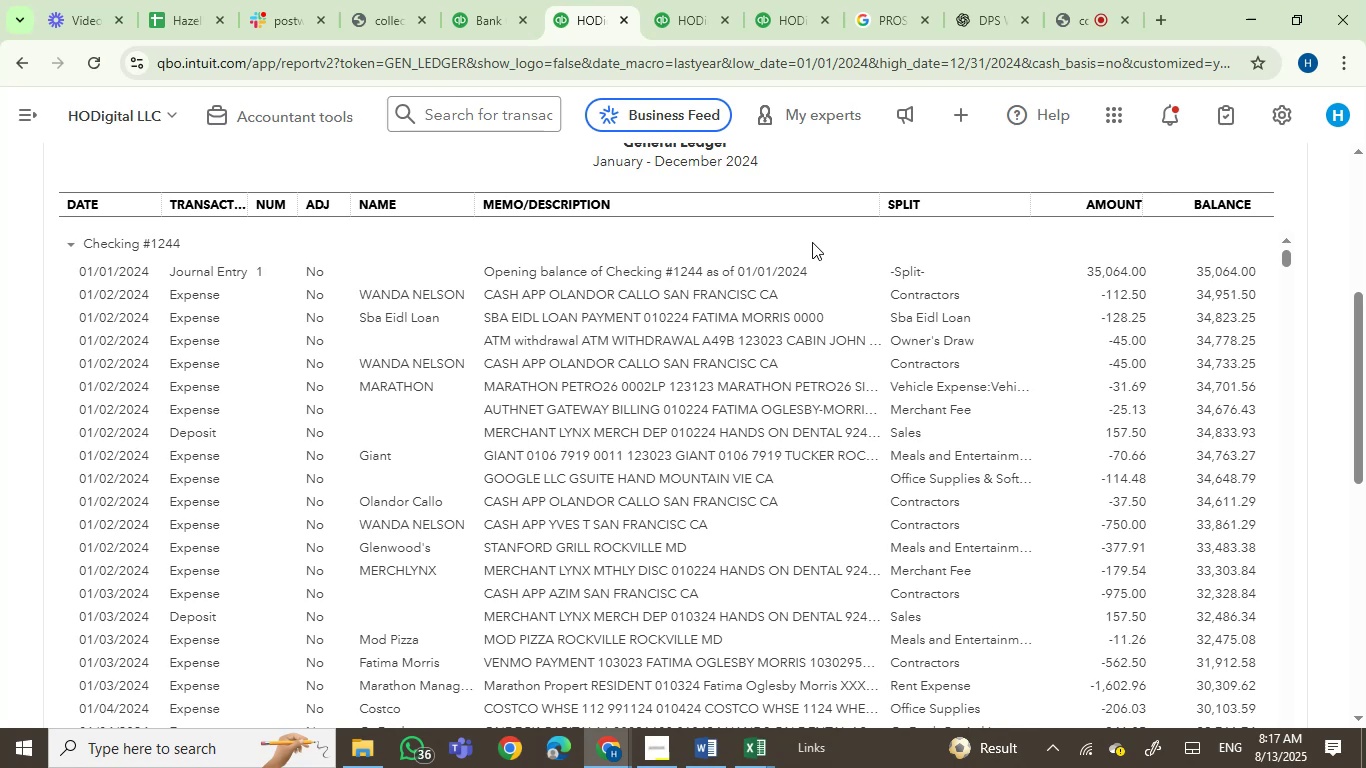 
wait(8.25)
 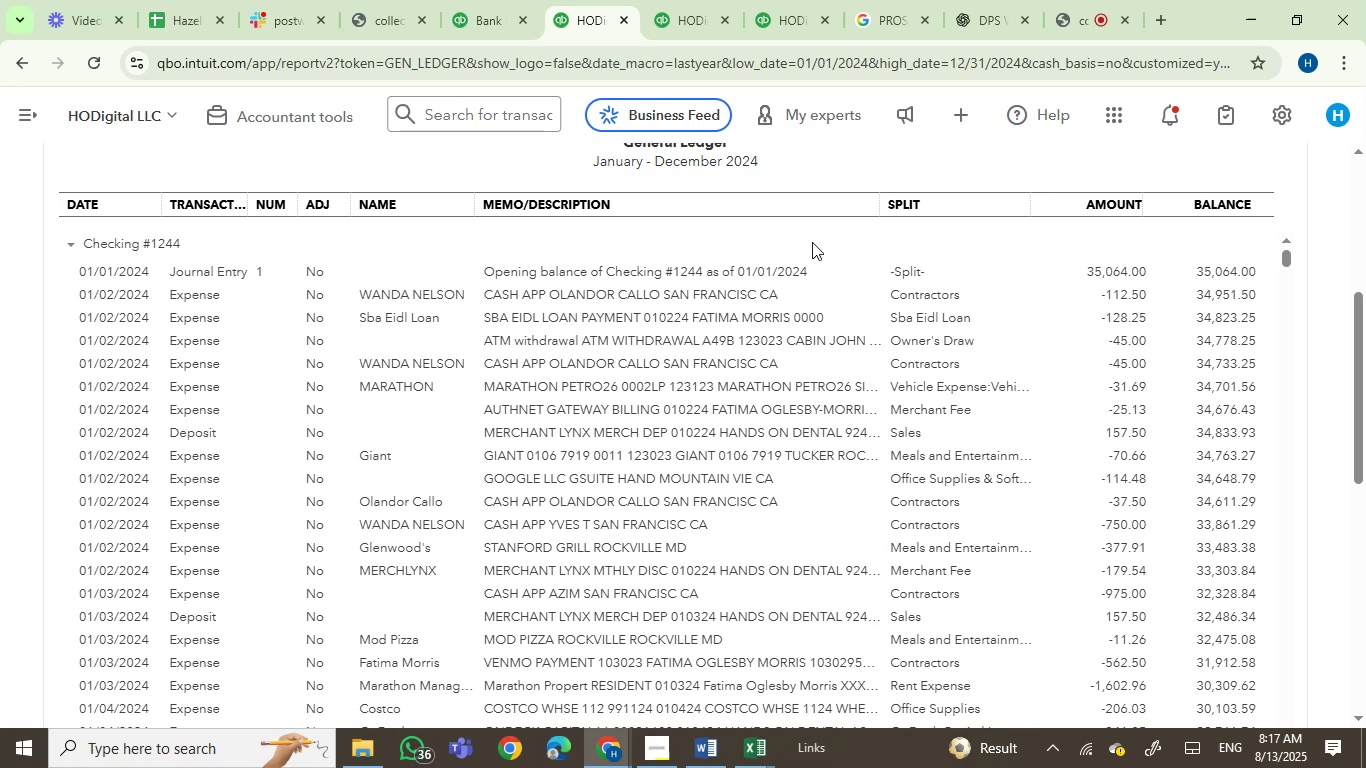 
left_click([669, 6])
 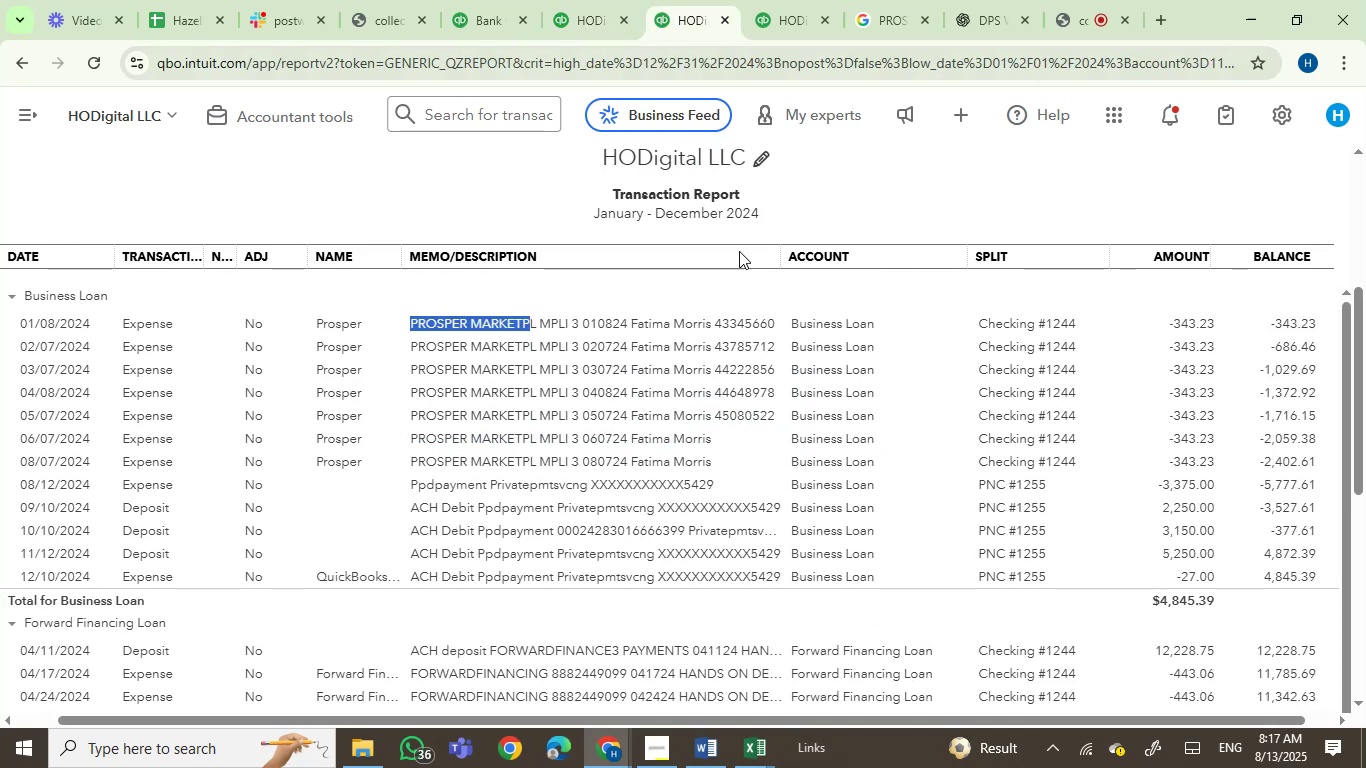 
scroll: coordinate [874, 373], scroll_direction: down, amount: 2.0
 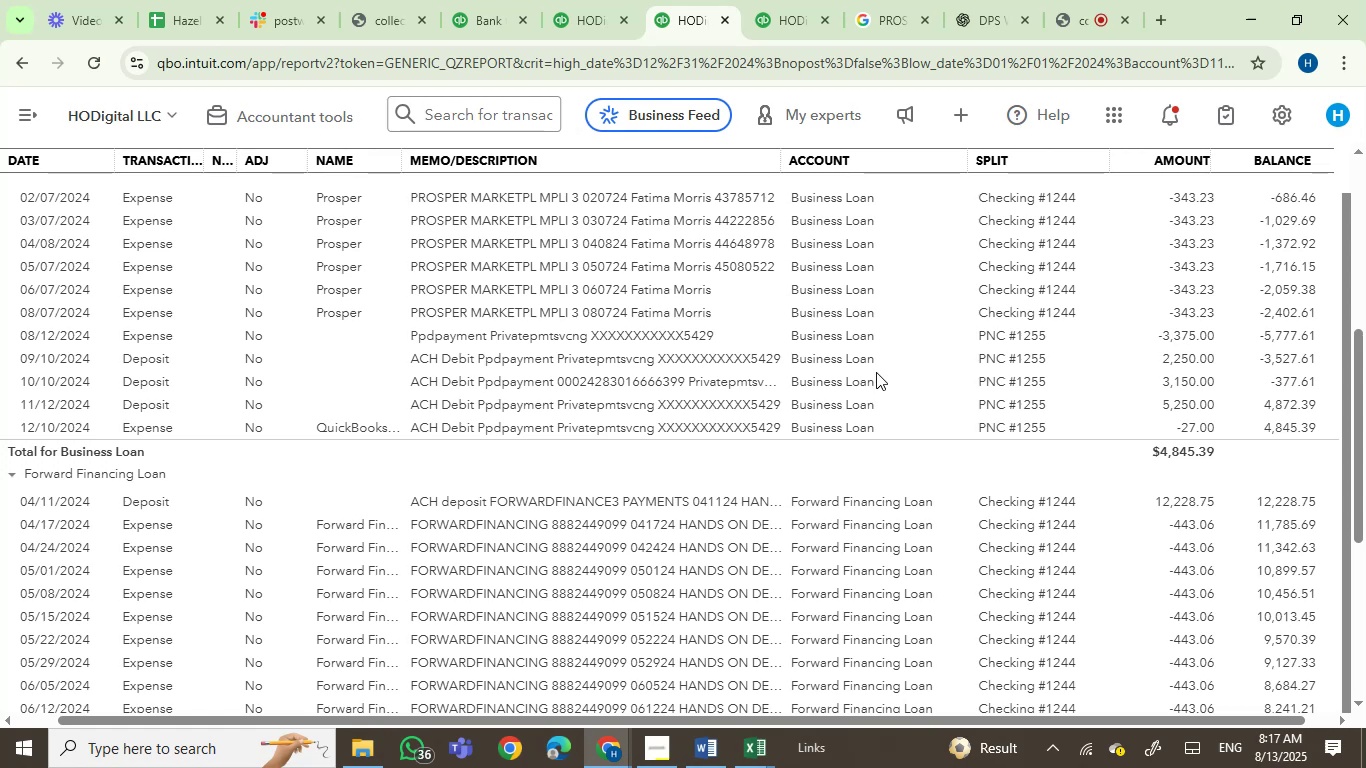 